 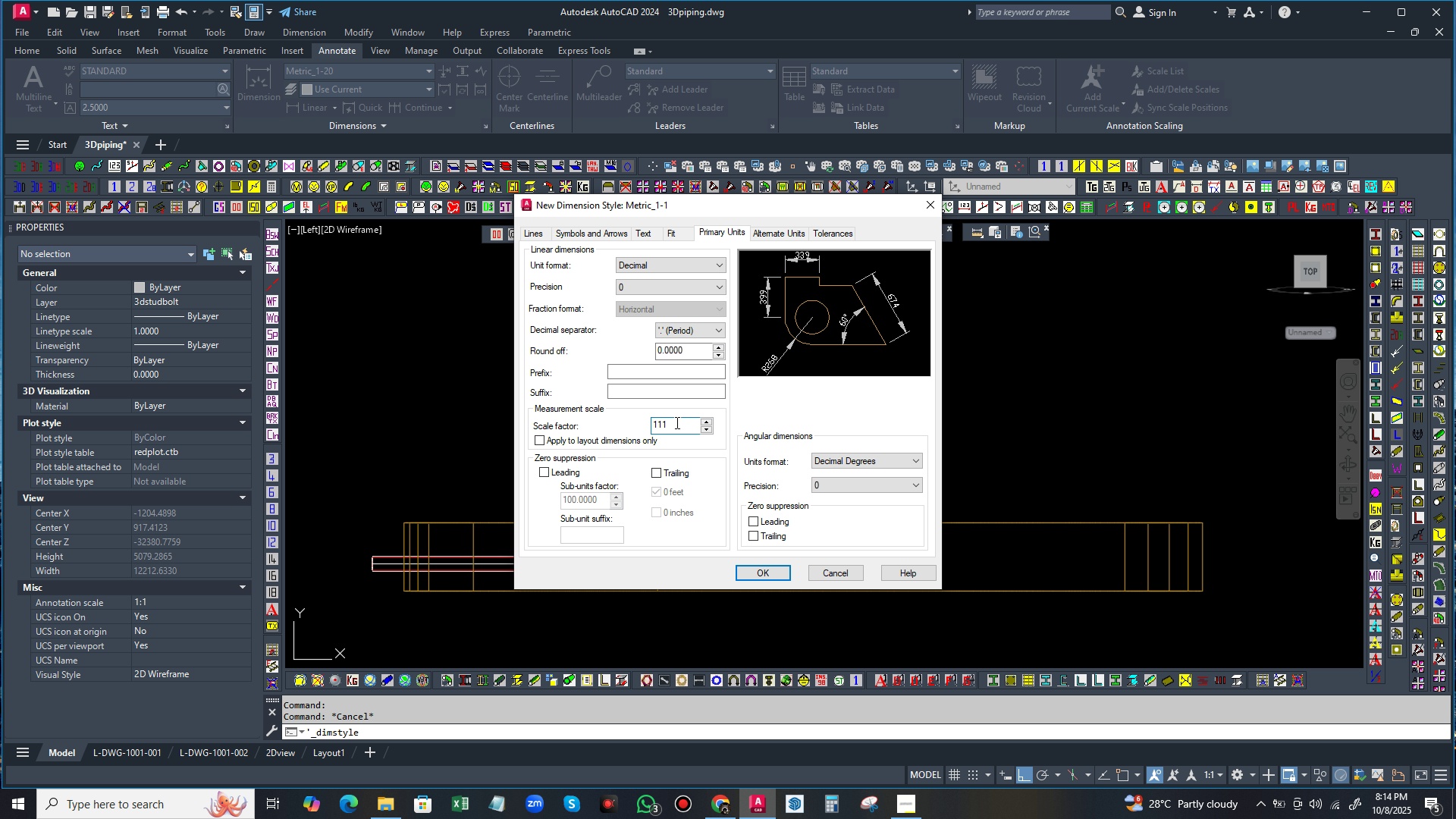 
key(Backspace)
 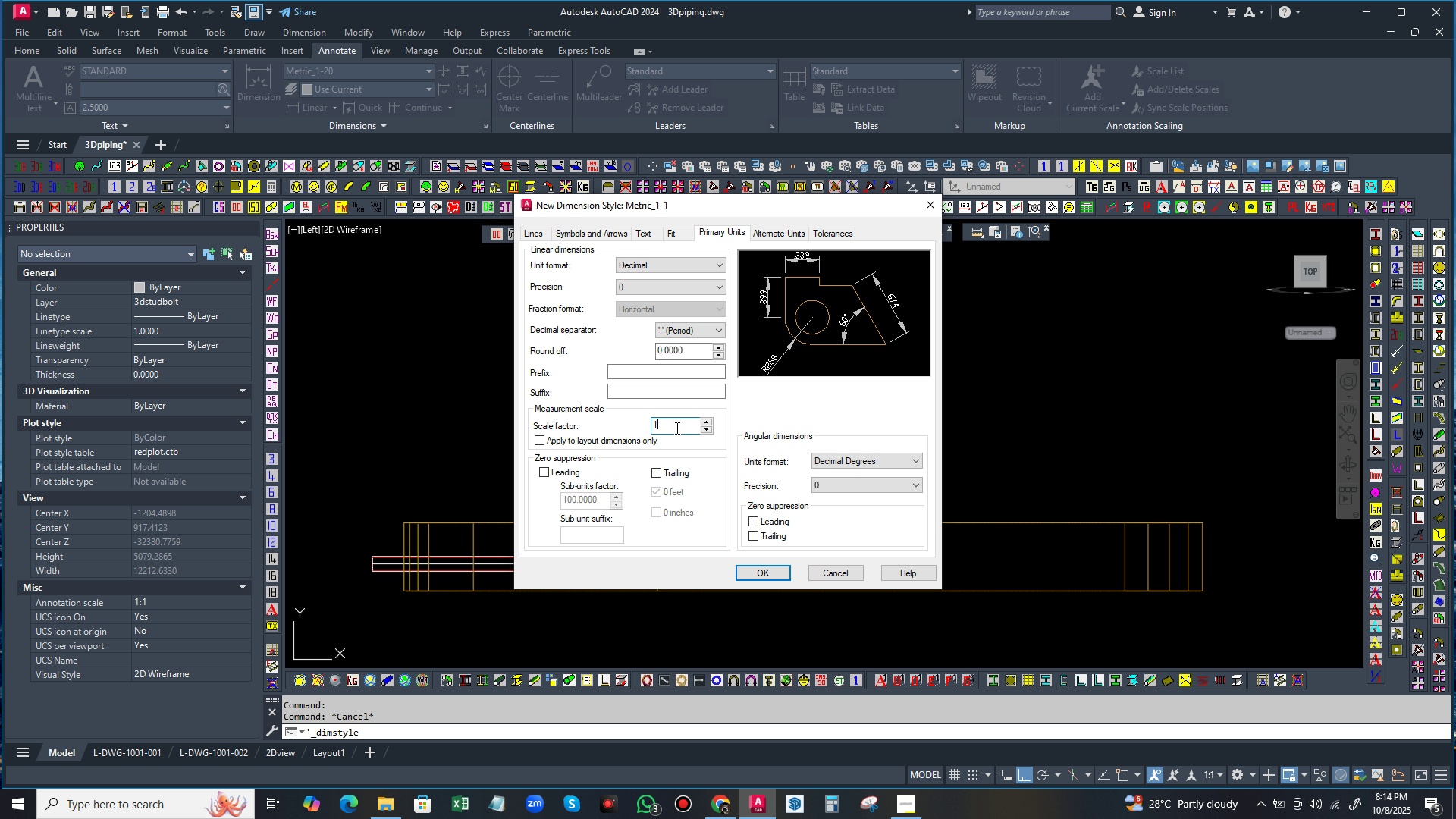 
key(Backspace)
 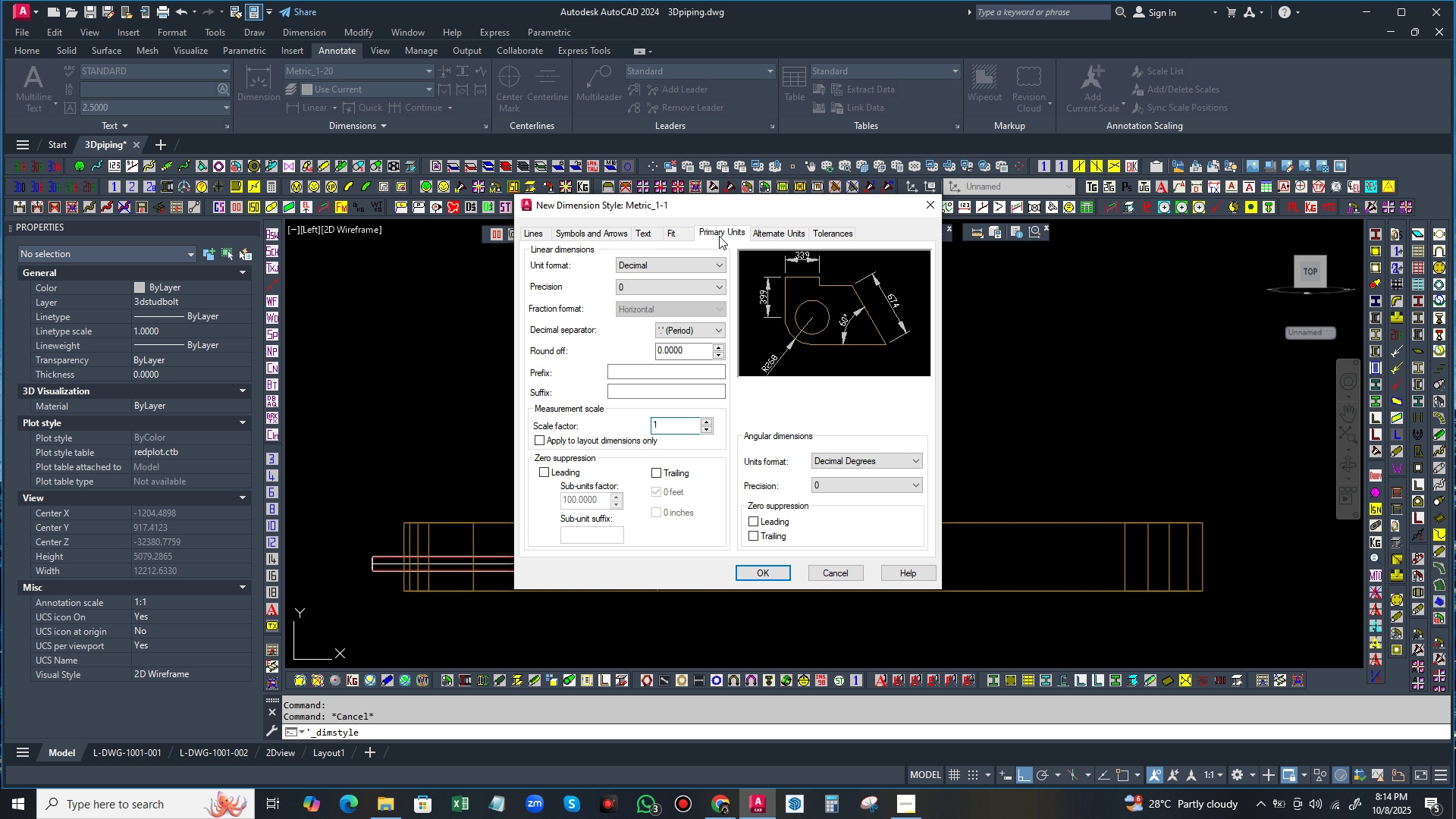 
wait(5.39)
 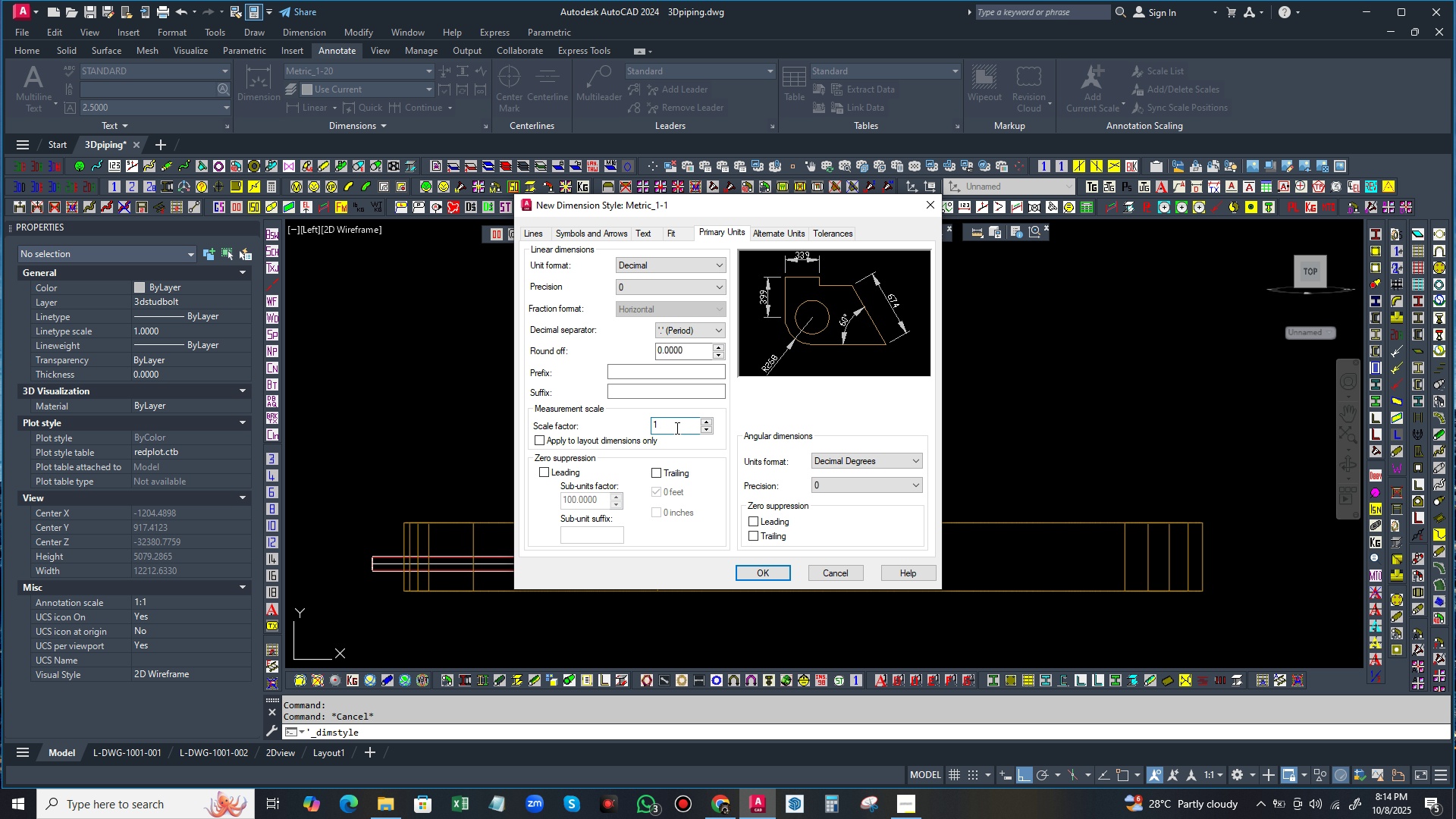 
left_click([718, 233])
 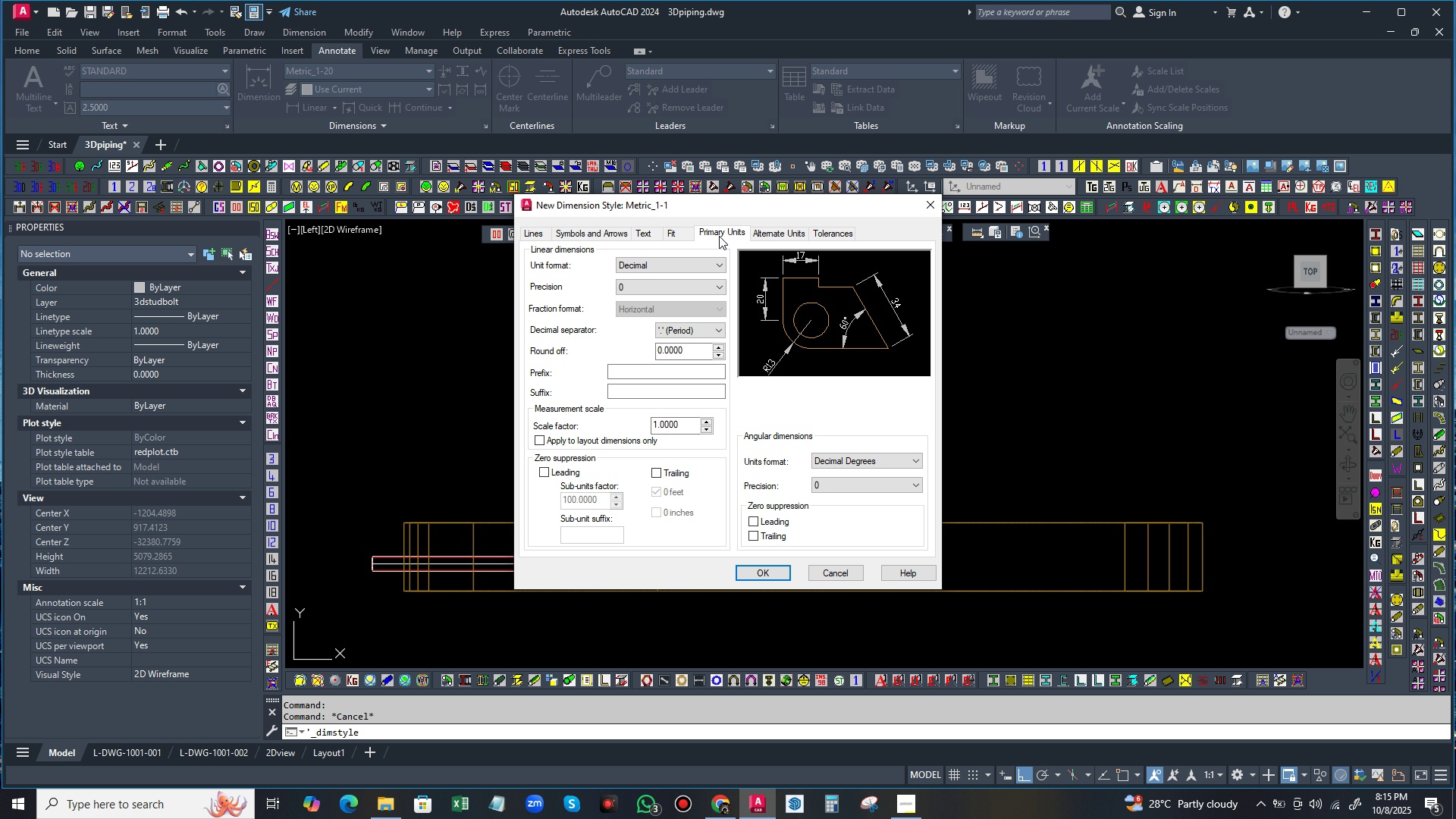 
wait(5.48)
 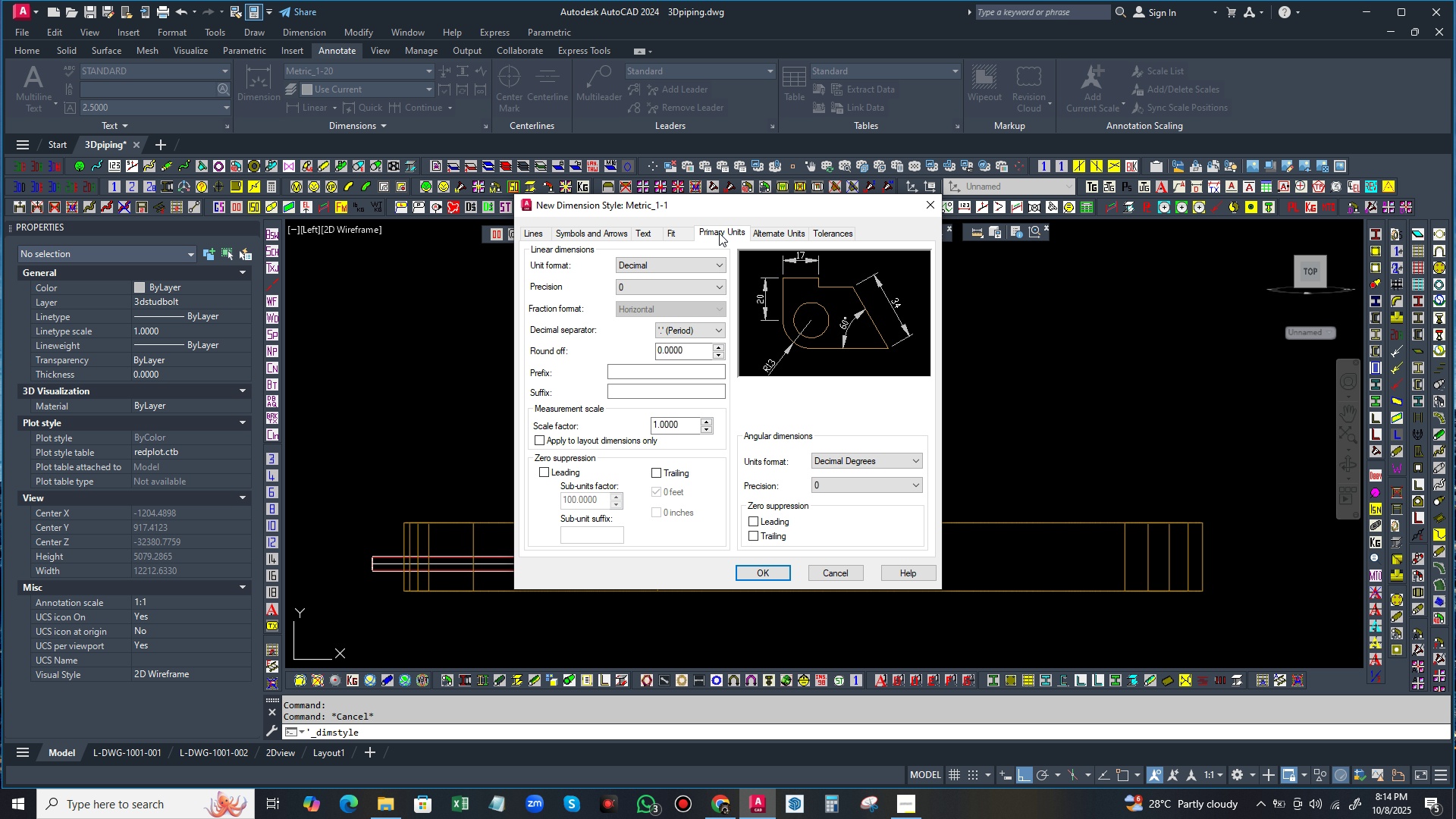 
left_click([757, 574])
 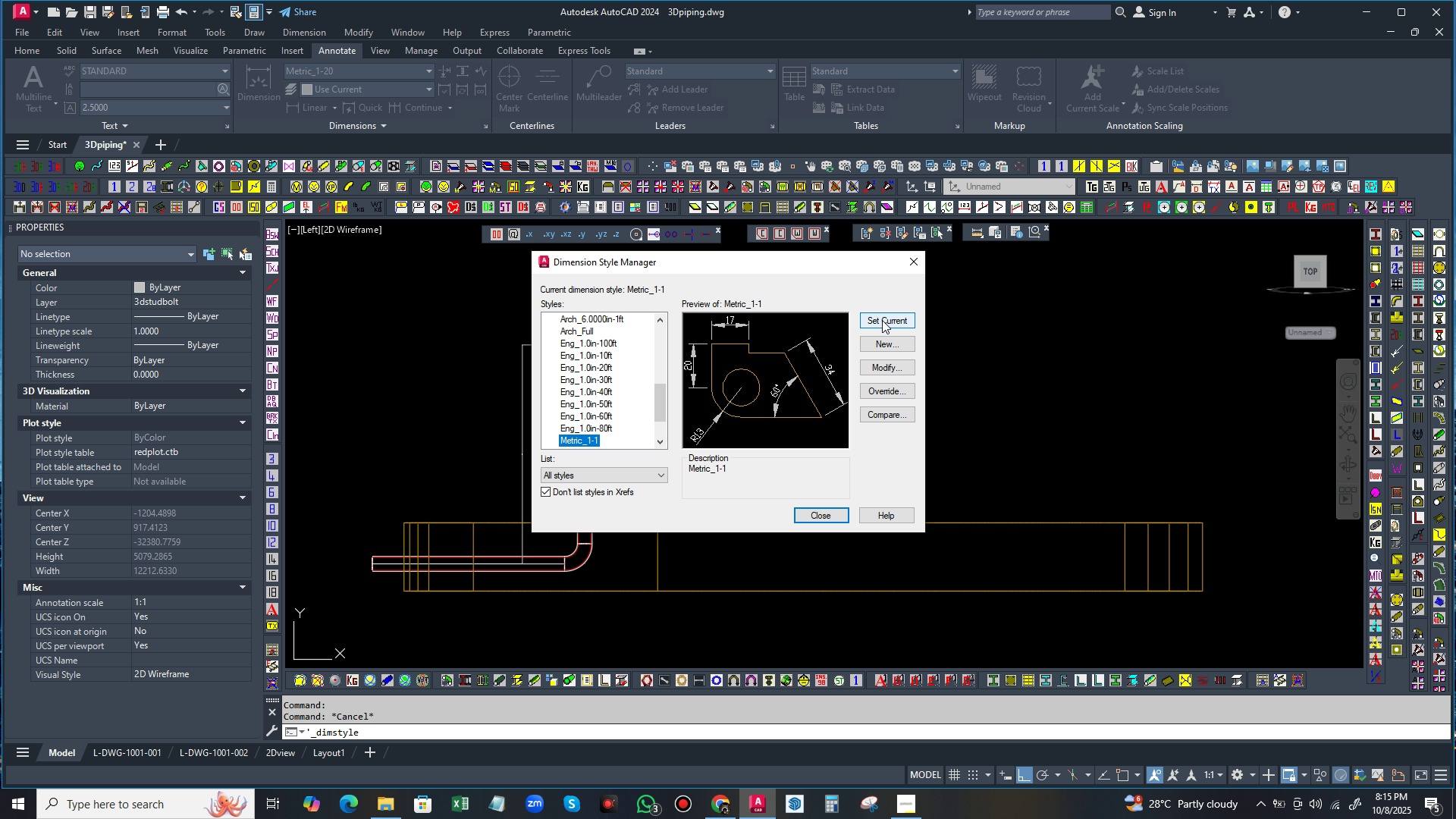 
wait(5.88)
 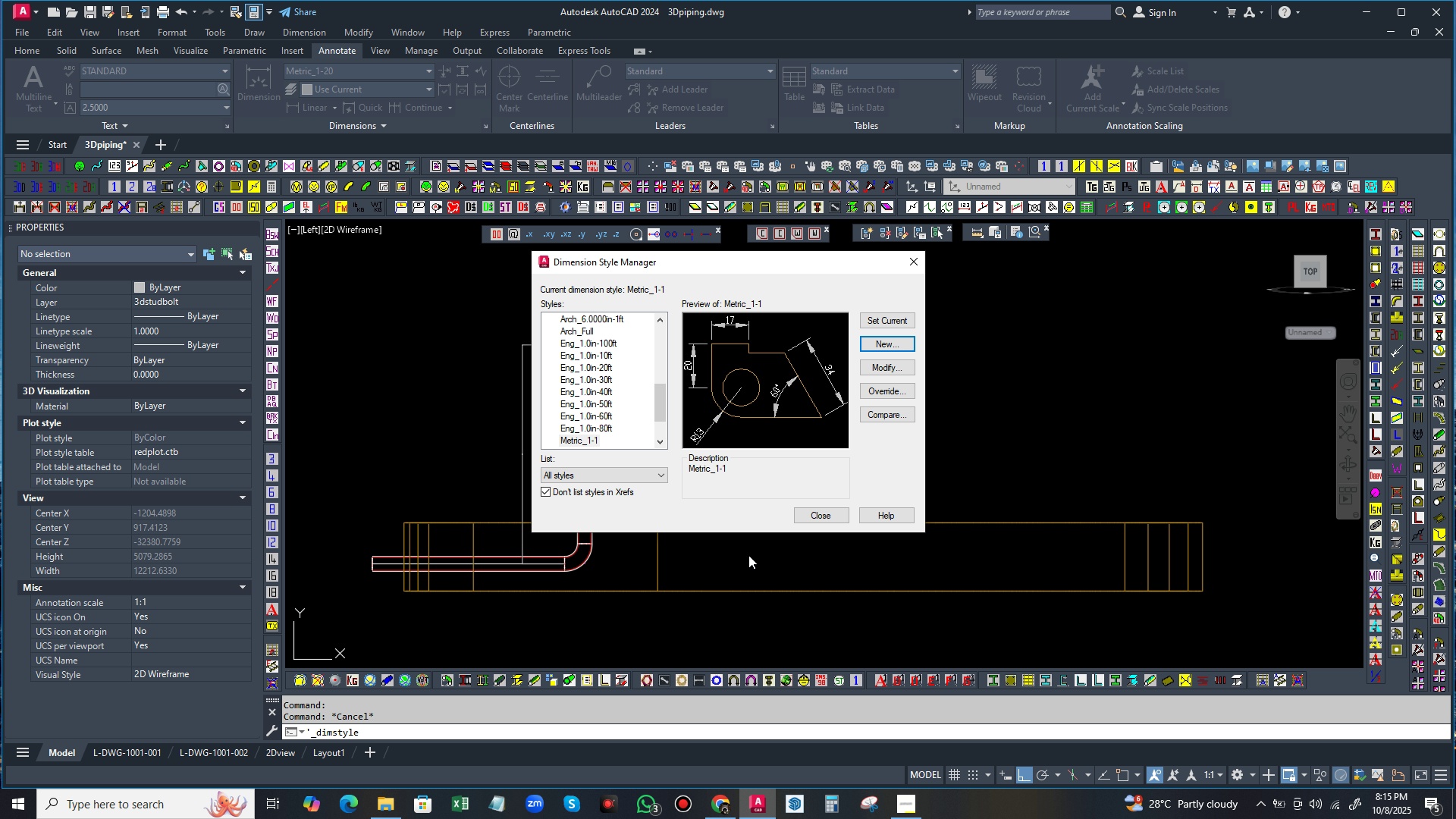 
left_click([882, 320])
 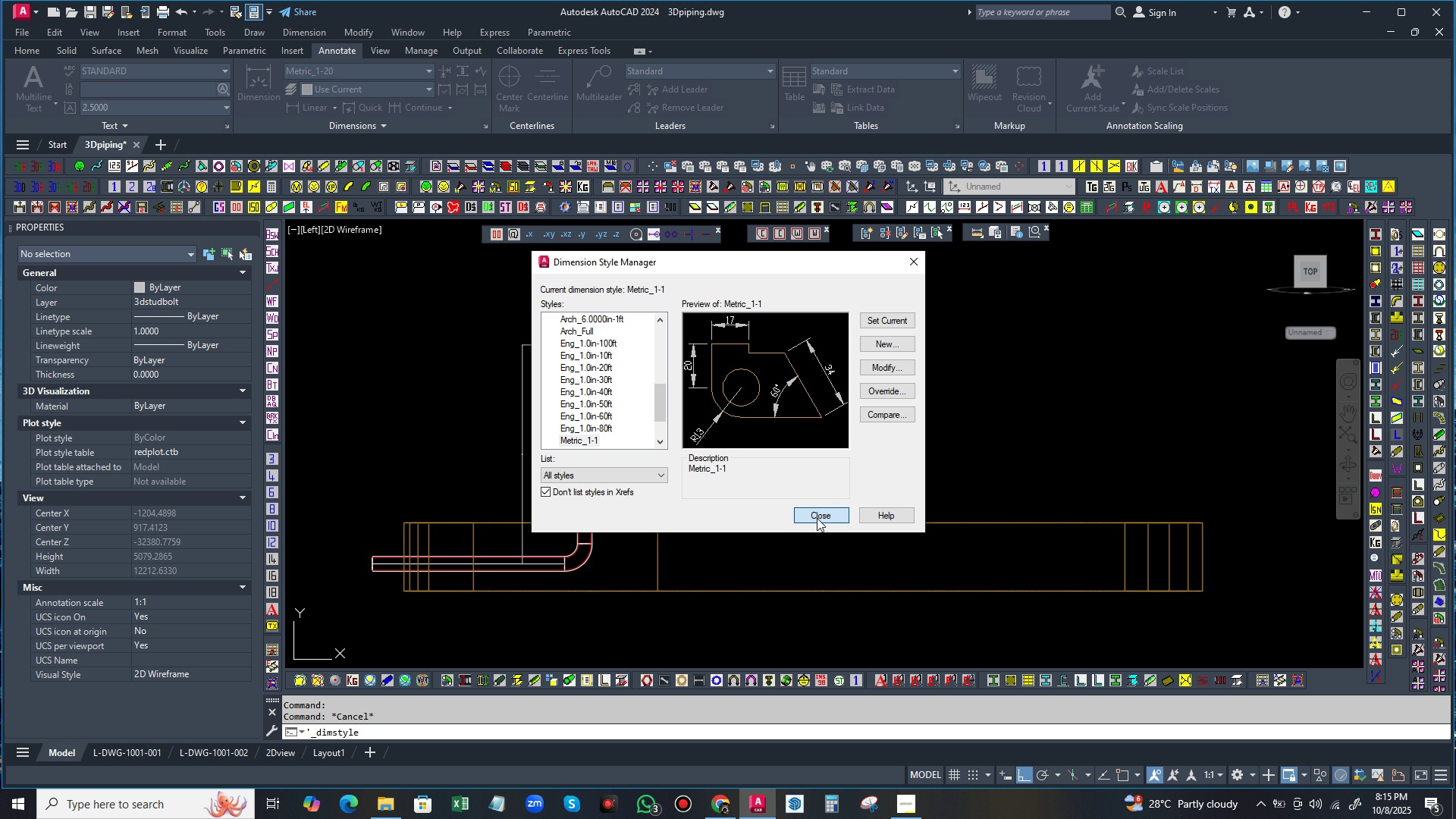 
left_click([817, 518])
 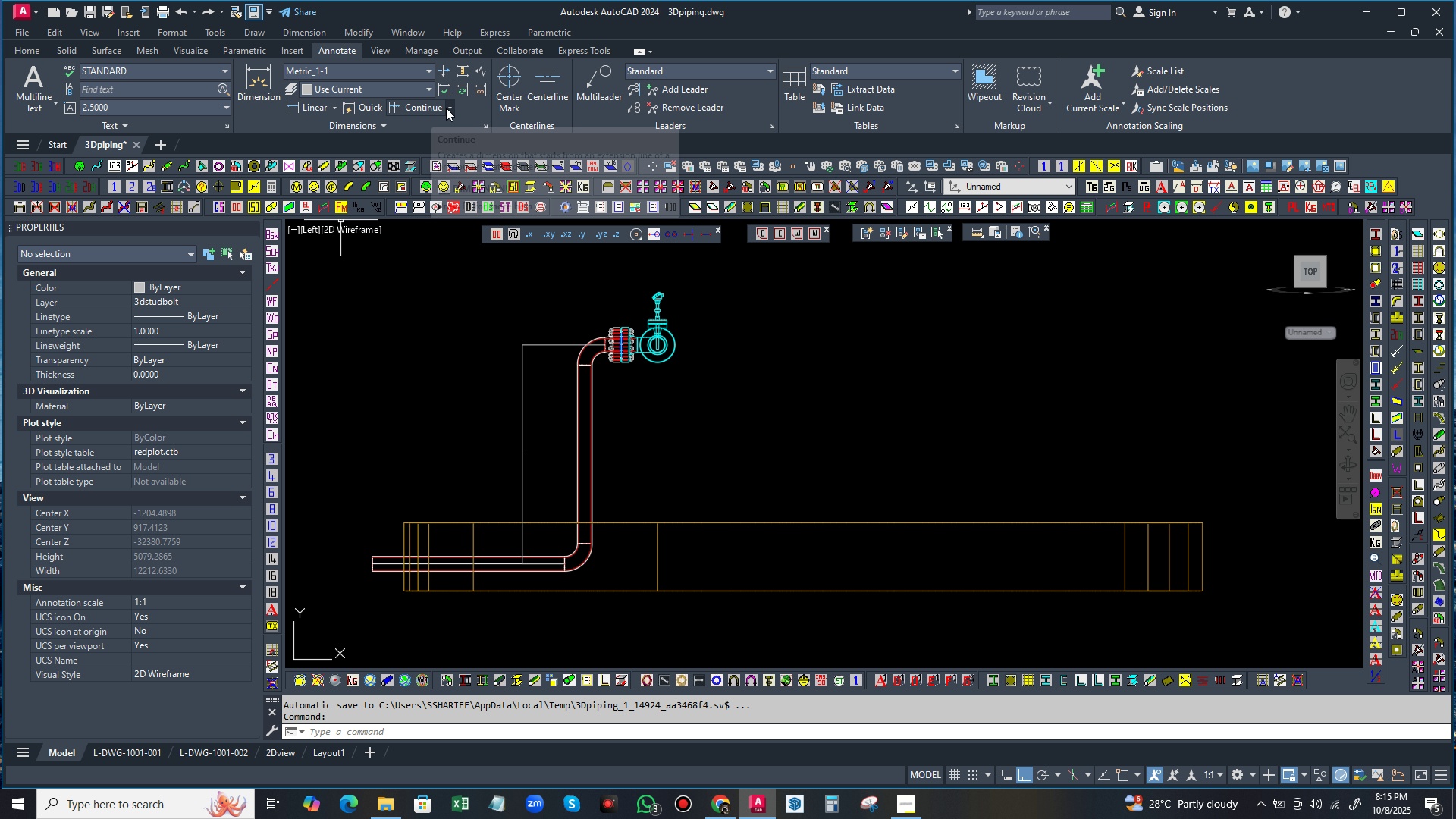 
wait(7.34)
 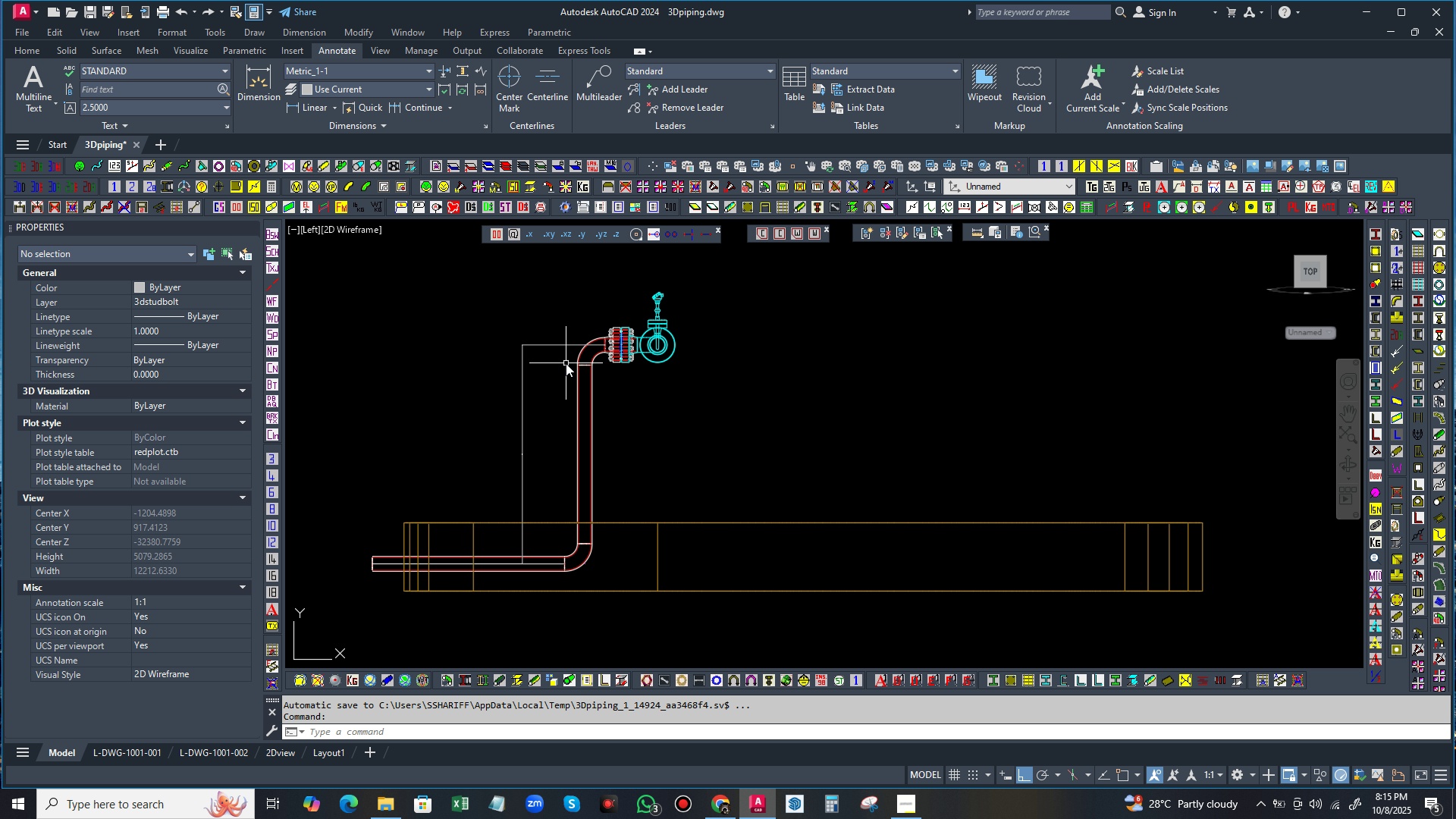 
left_click([451, 107])
 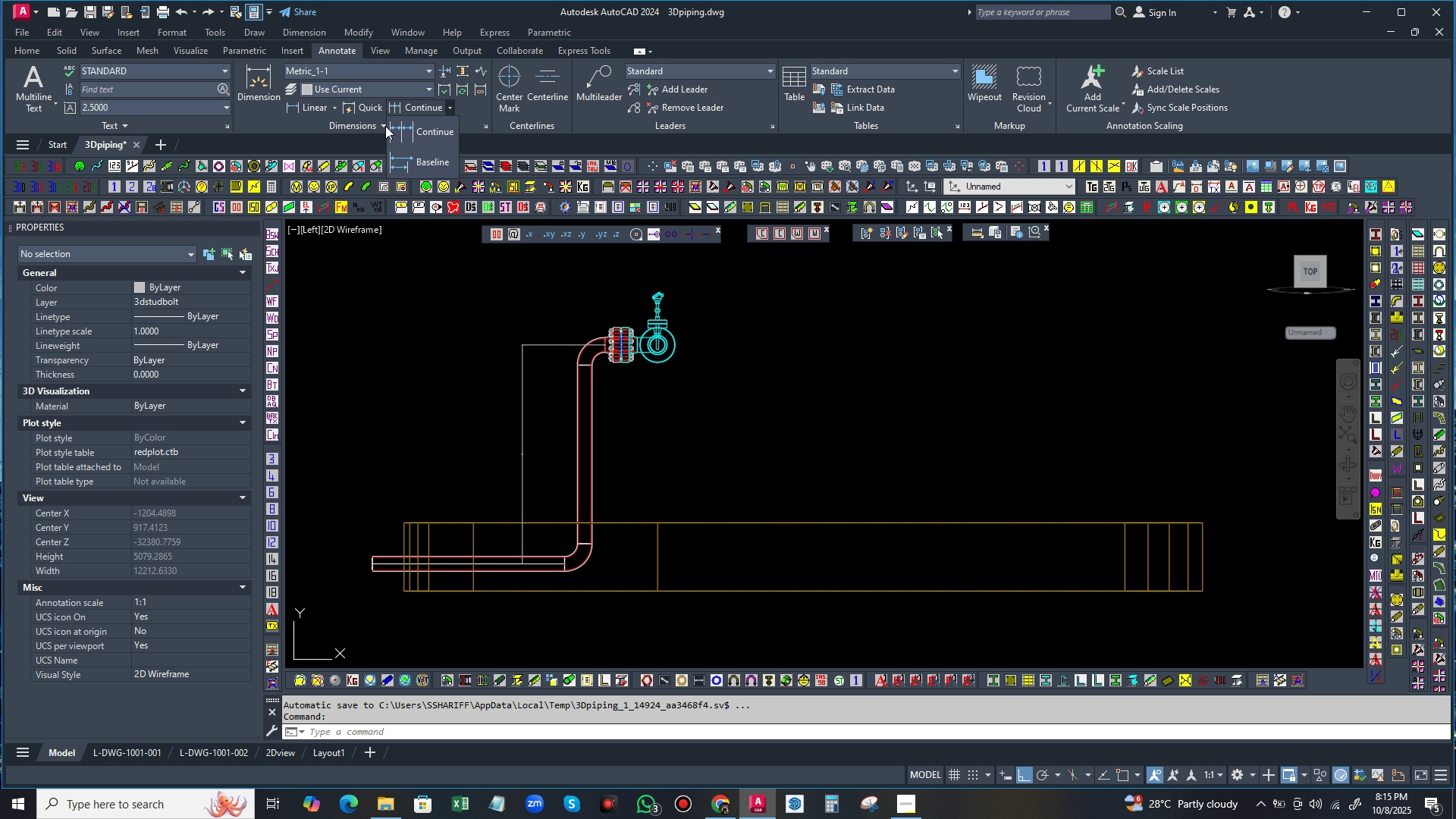 
left_click([384, 126])
 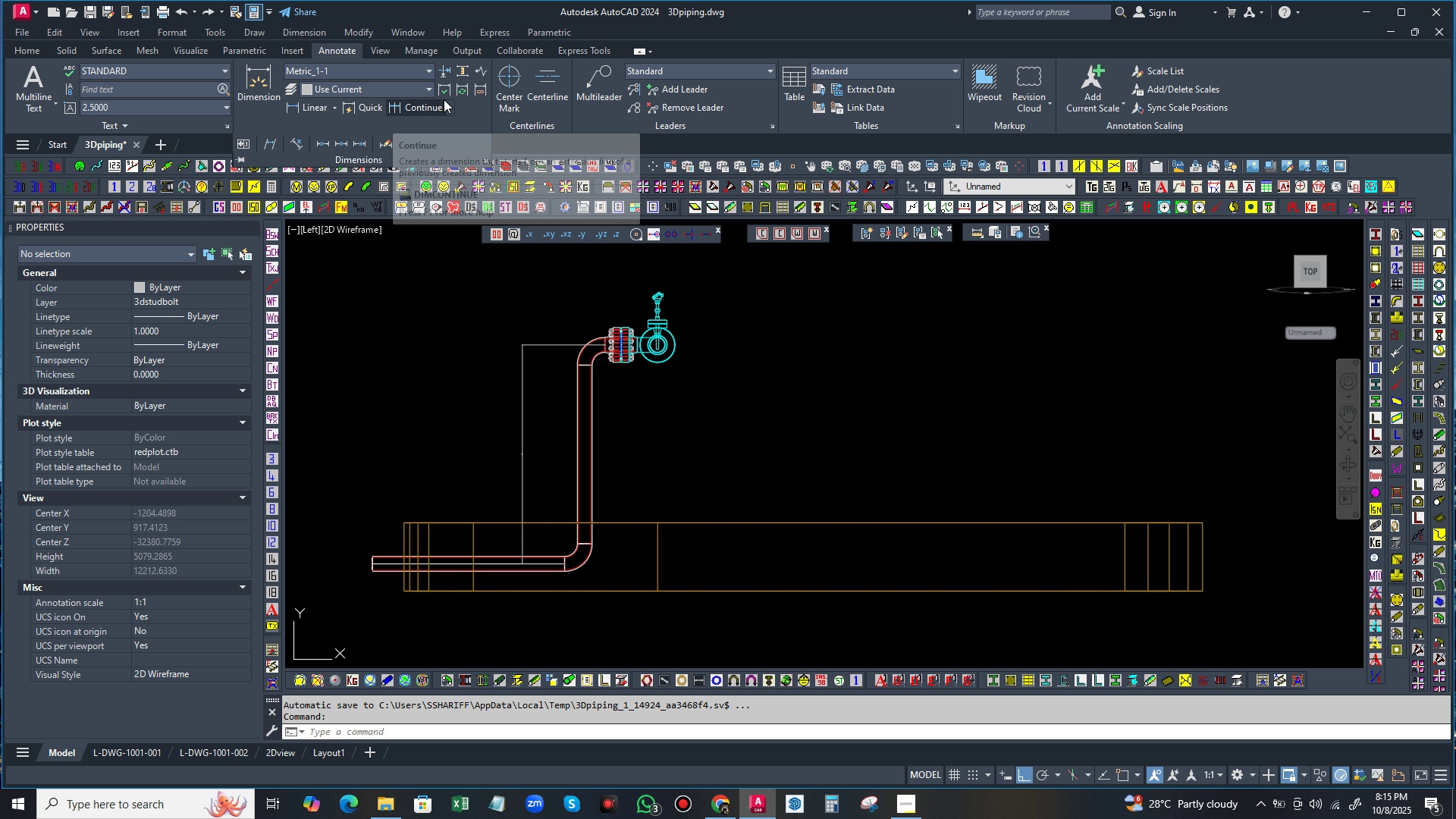 
wait(6.0)
 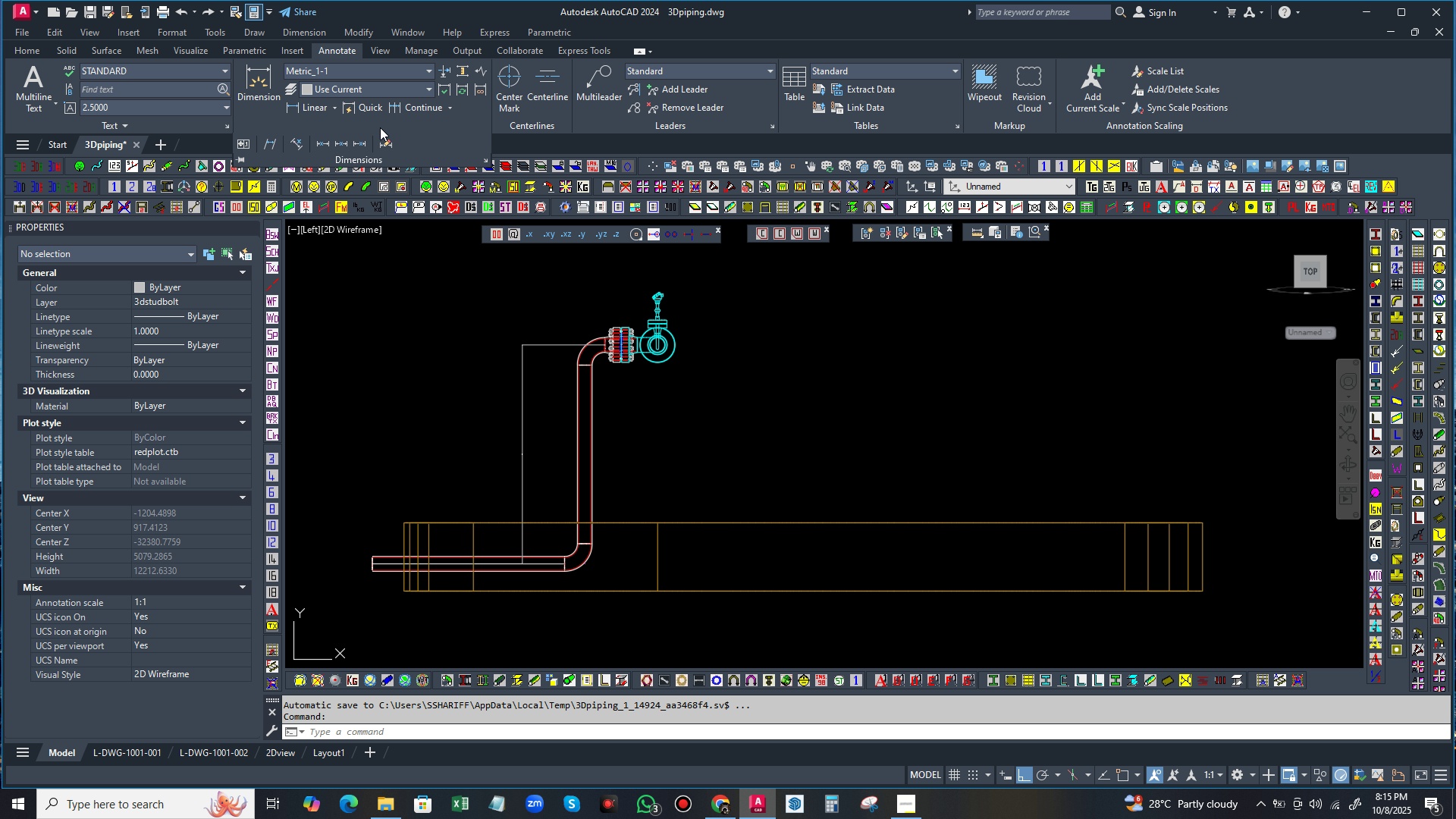 
left_click([457, 91])
 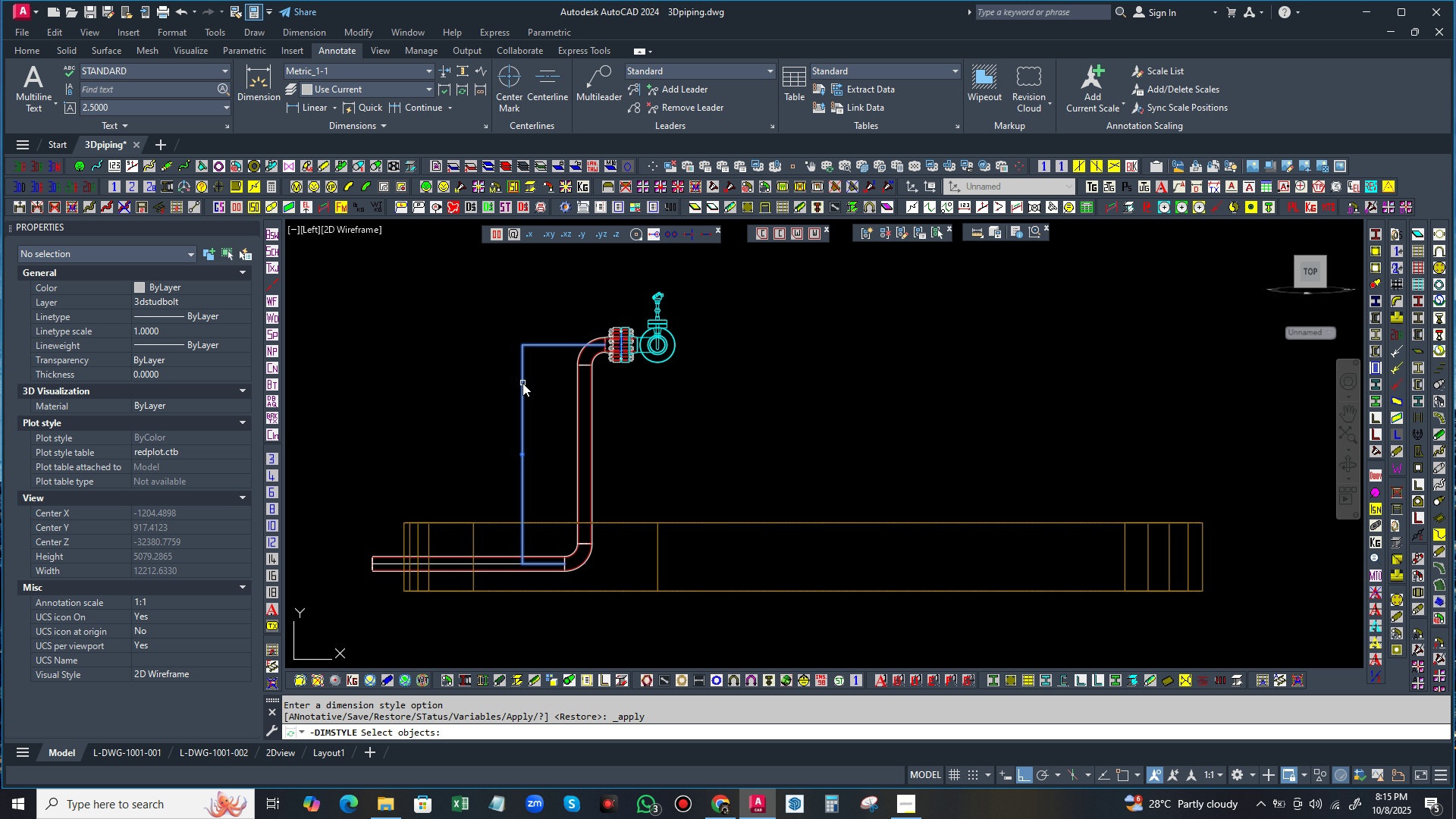 
left_click([522, 383])
 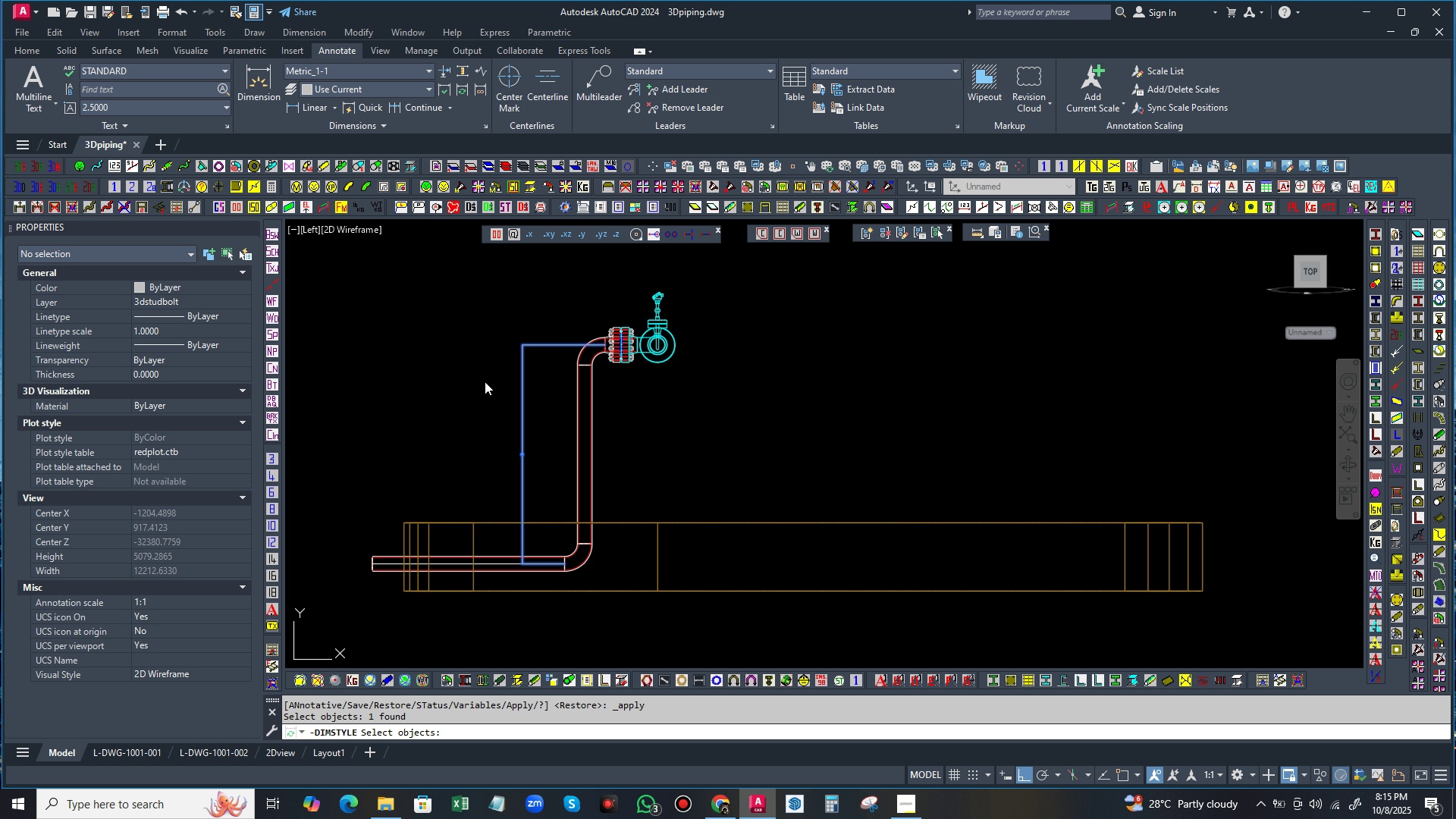 
right_click([485, 381])
 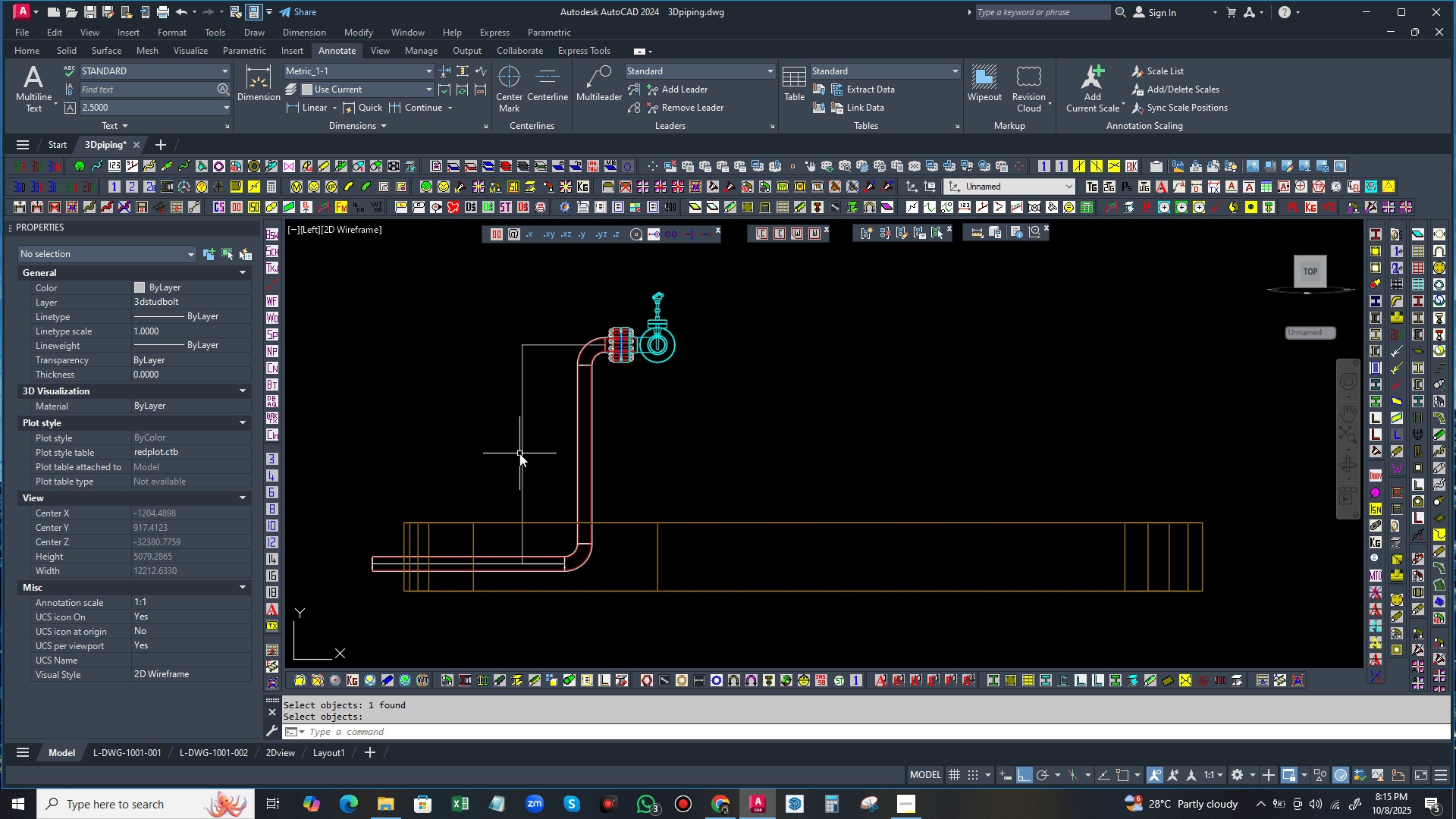 
scroll: coordinate [503, 426], scroll_direction: up, amount: 8.0
 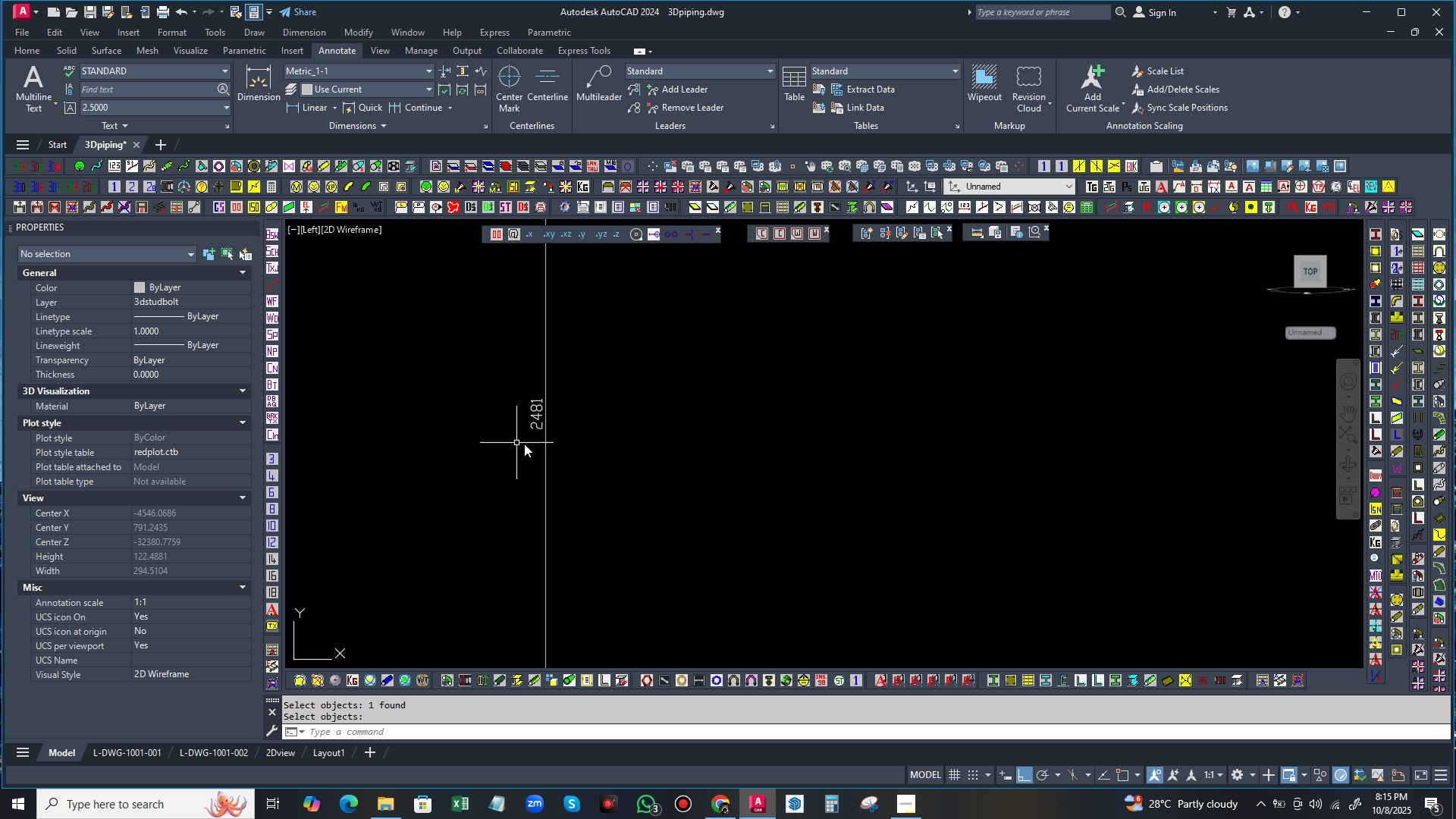 
scroll: coordinate [539, 407], scroll_direction: down, amount: 9.0
 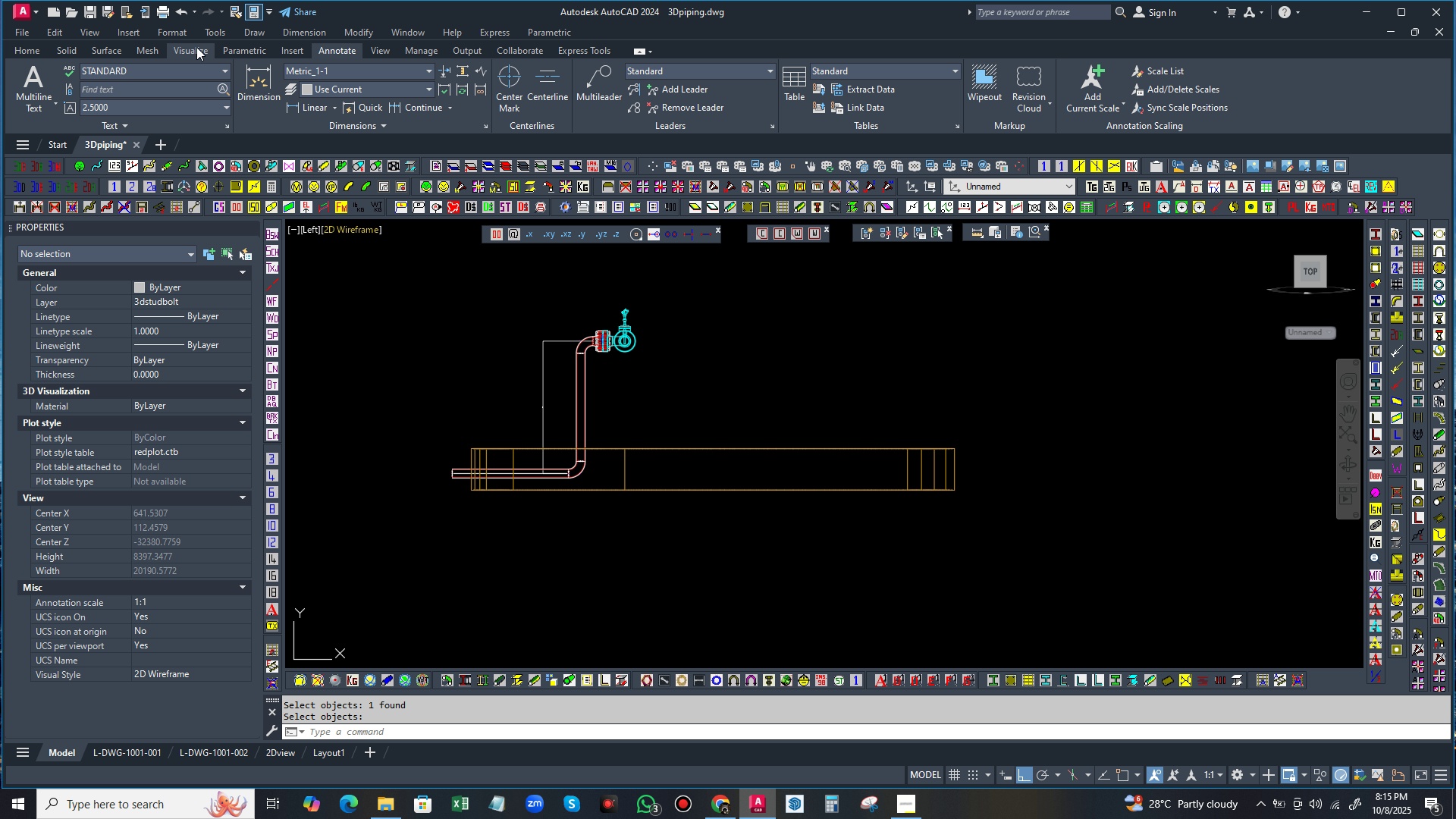 
left_click([171, 29])
 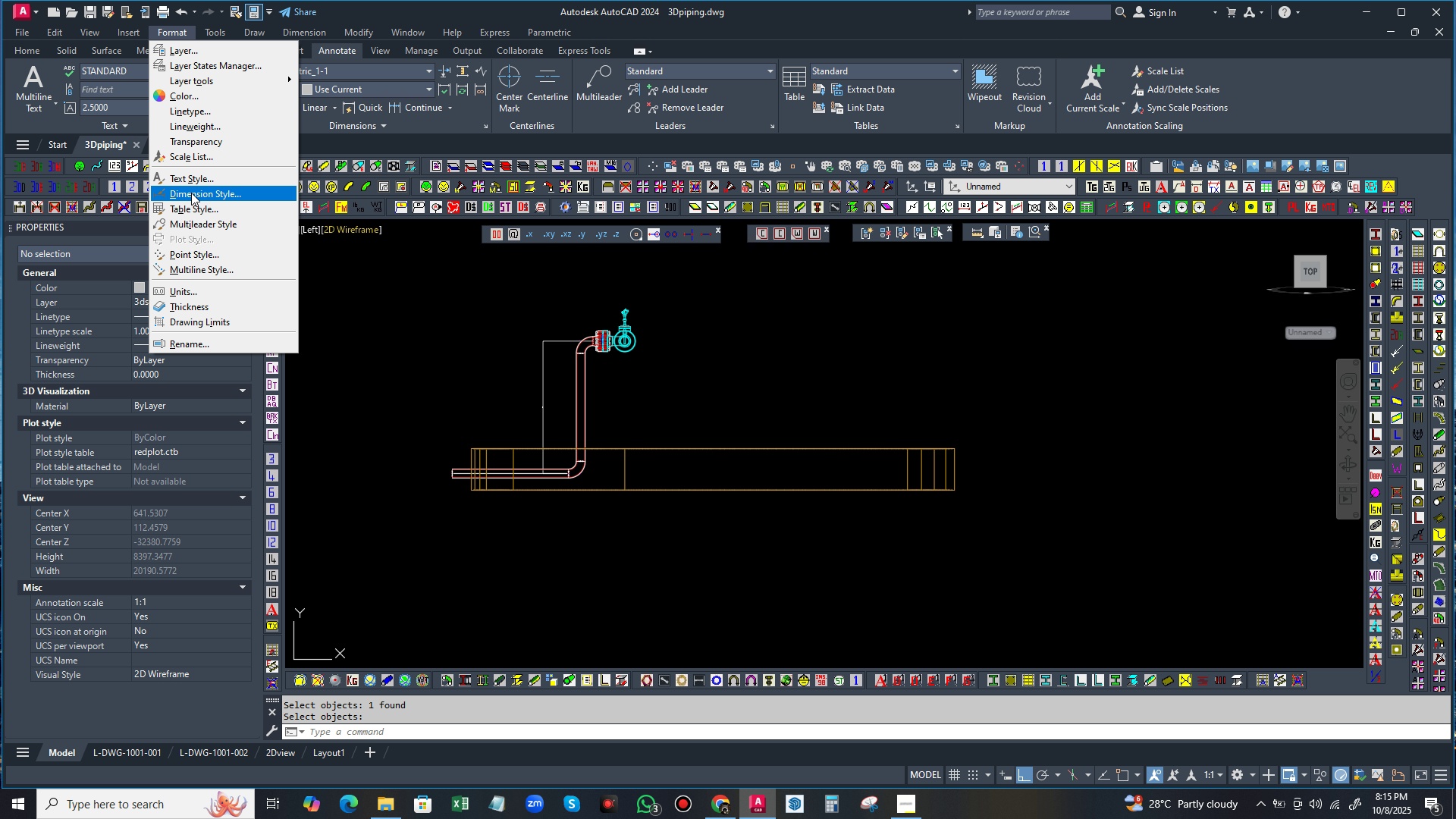 
left_click([191, 193])
 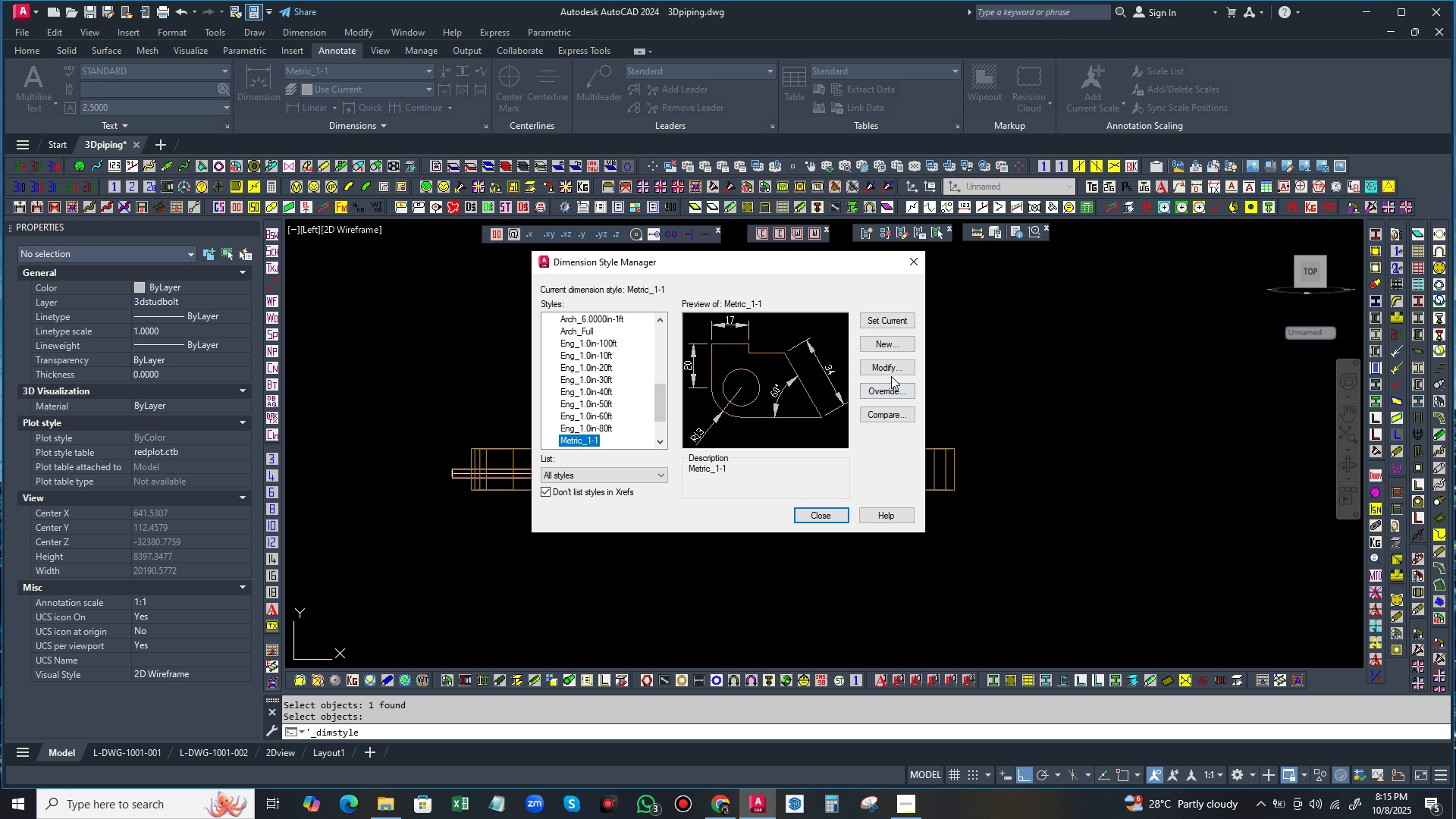 
left_click([890, 368])
 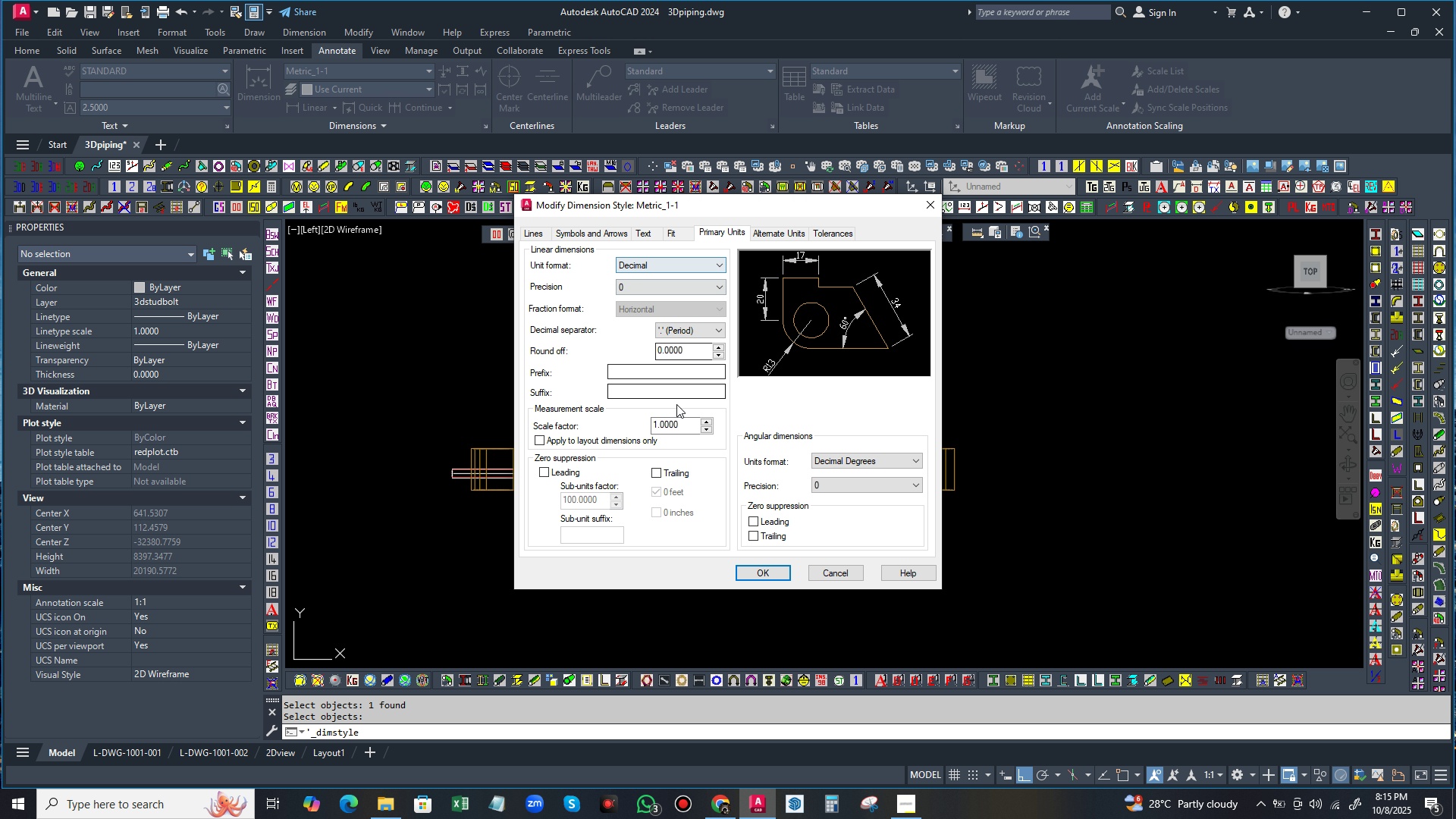 
left_click([685, 423])